 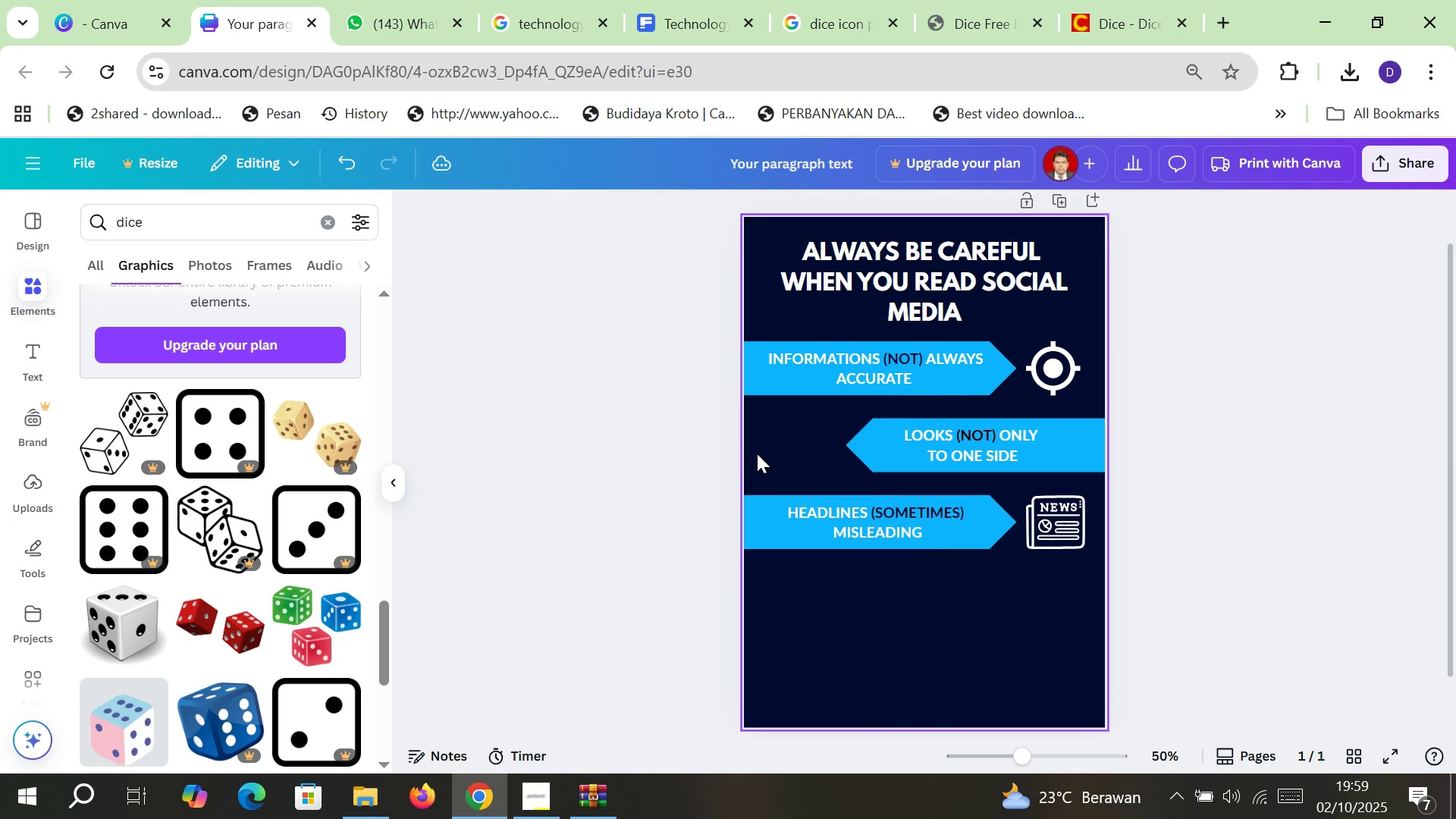 
left_click([1099, 12])
 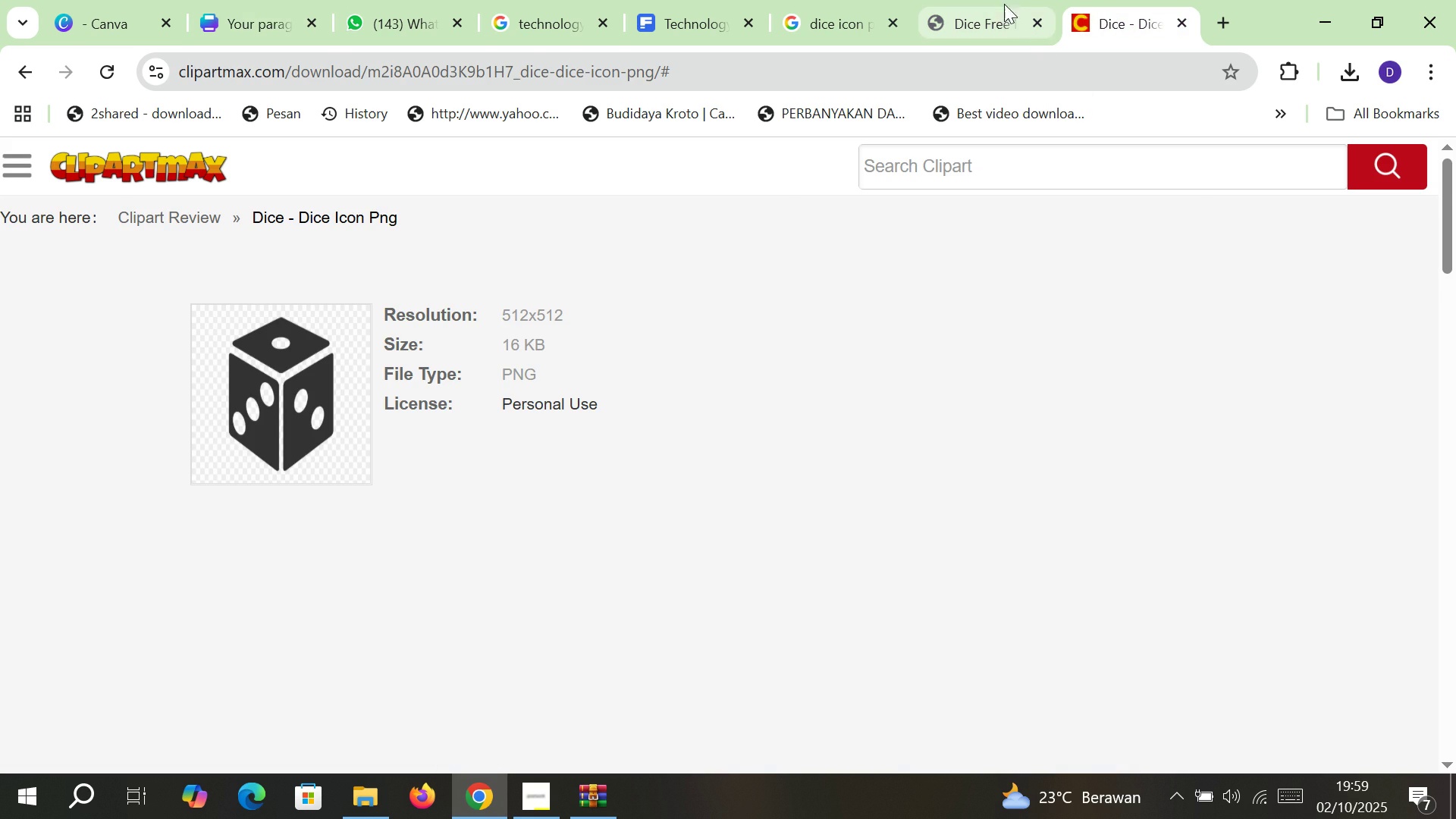 
left_click([993, 2])
 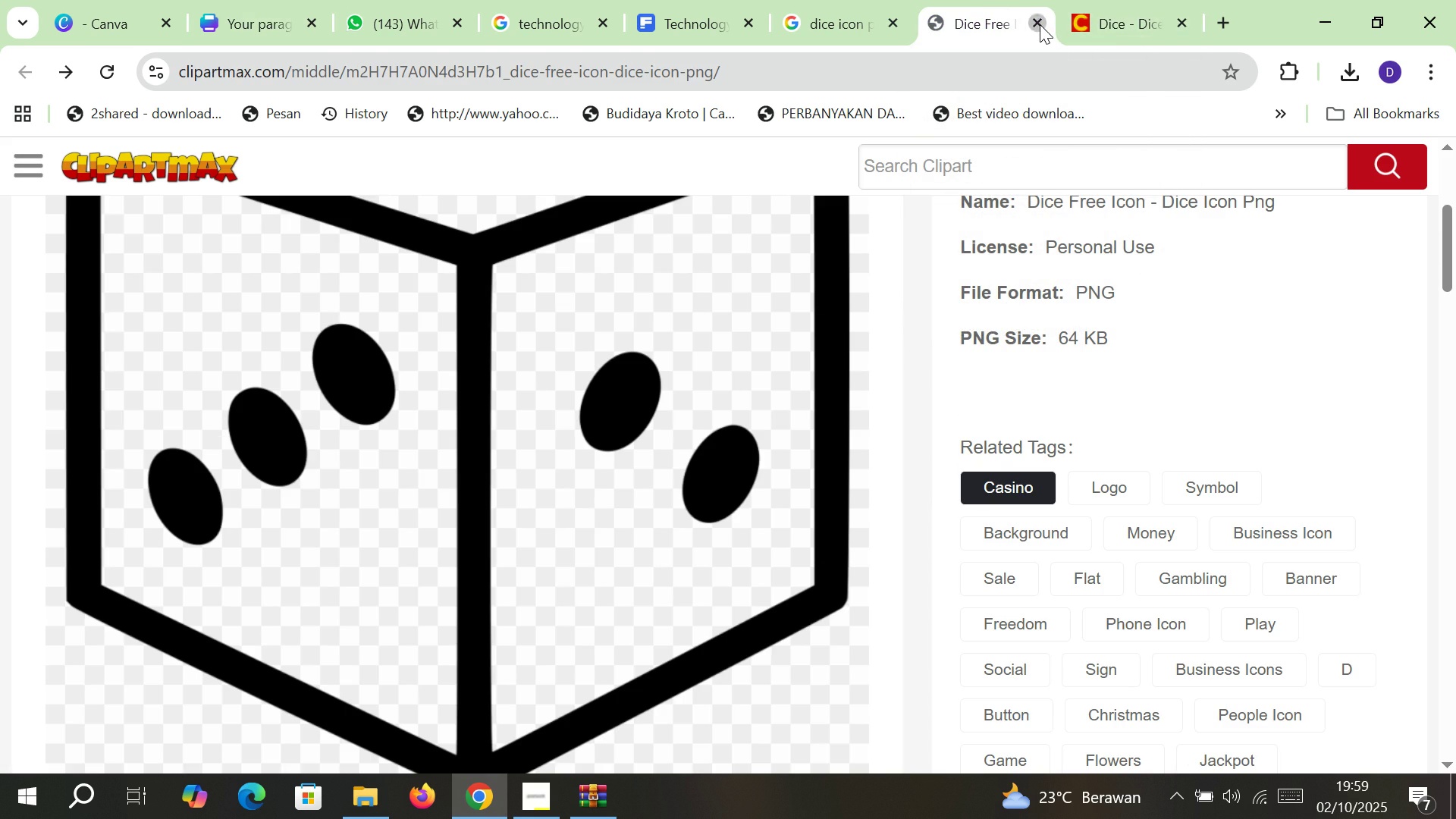 
double_click([1040, 24])
 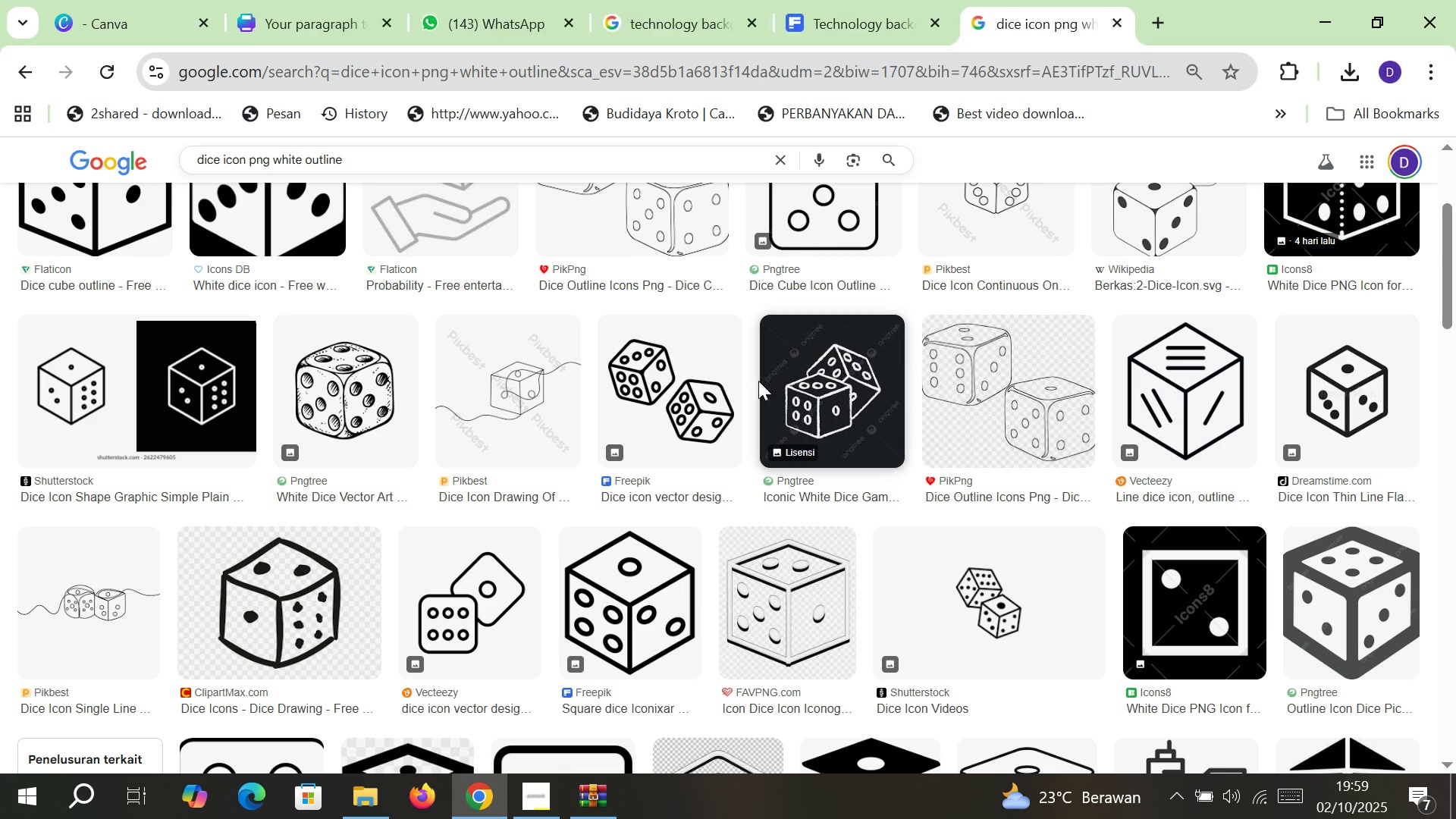 
mouse_move([714, 398])
 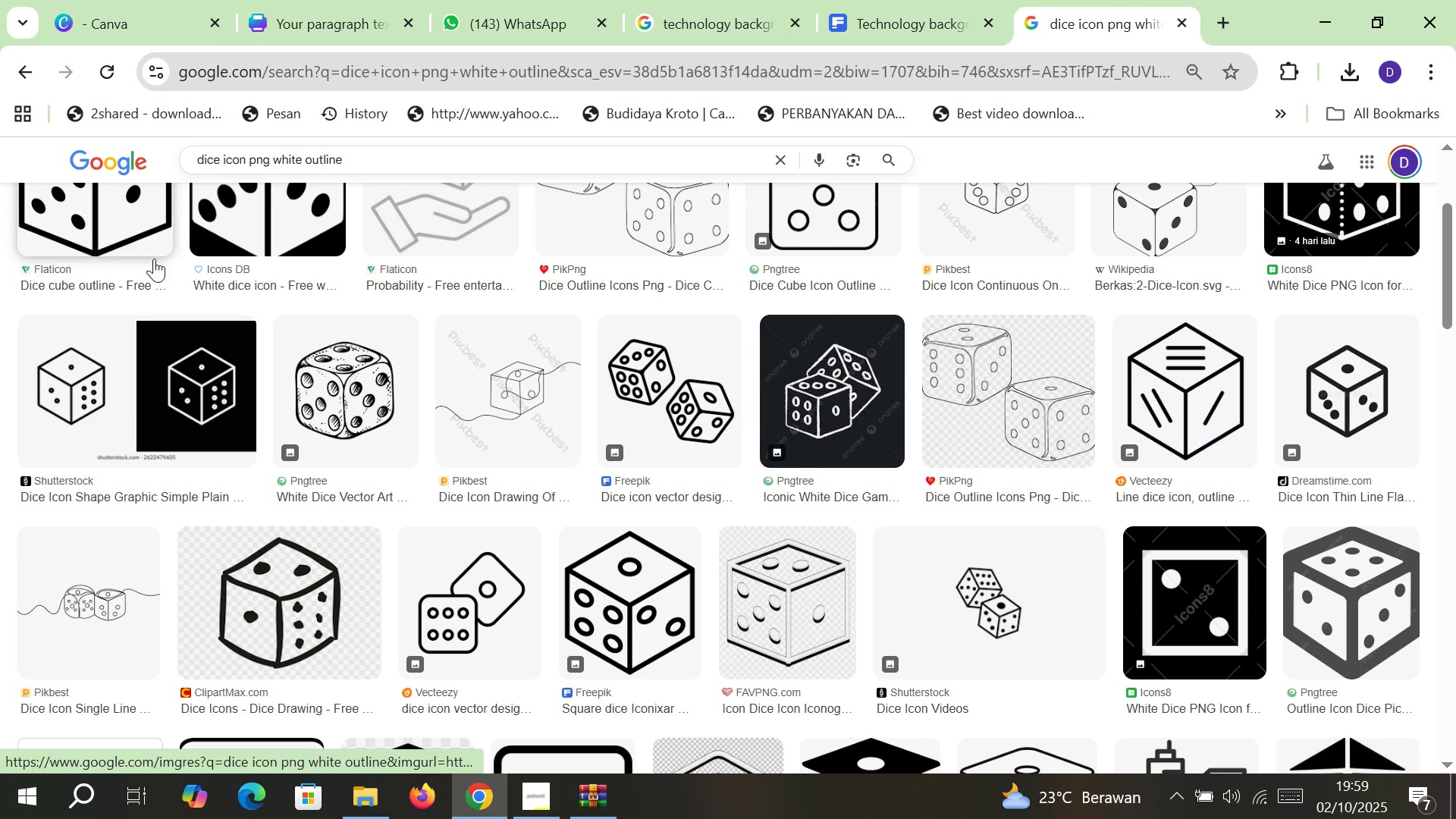 
scroll: coordinate [163, 278], scroll_direction: up, amount: 1.0
 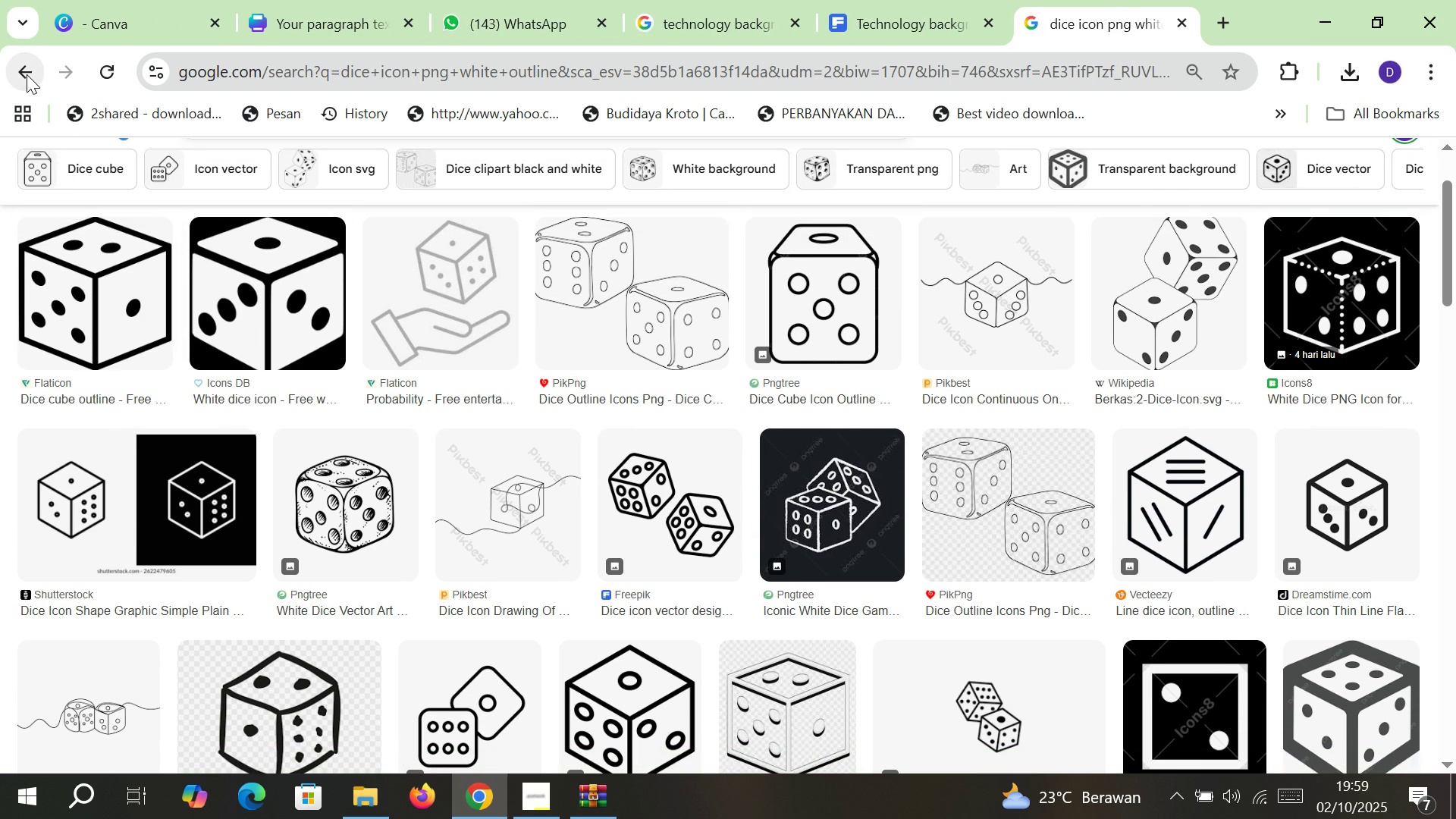 
left_click([27, 74])
 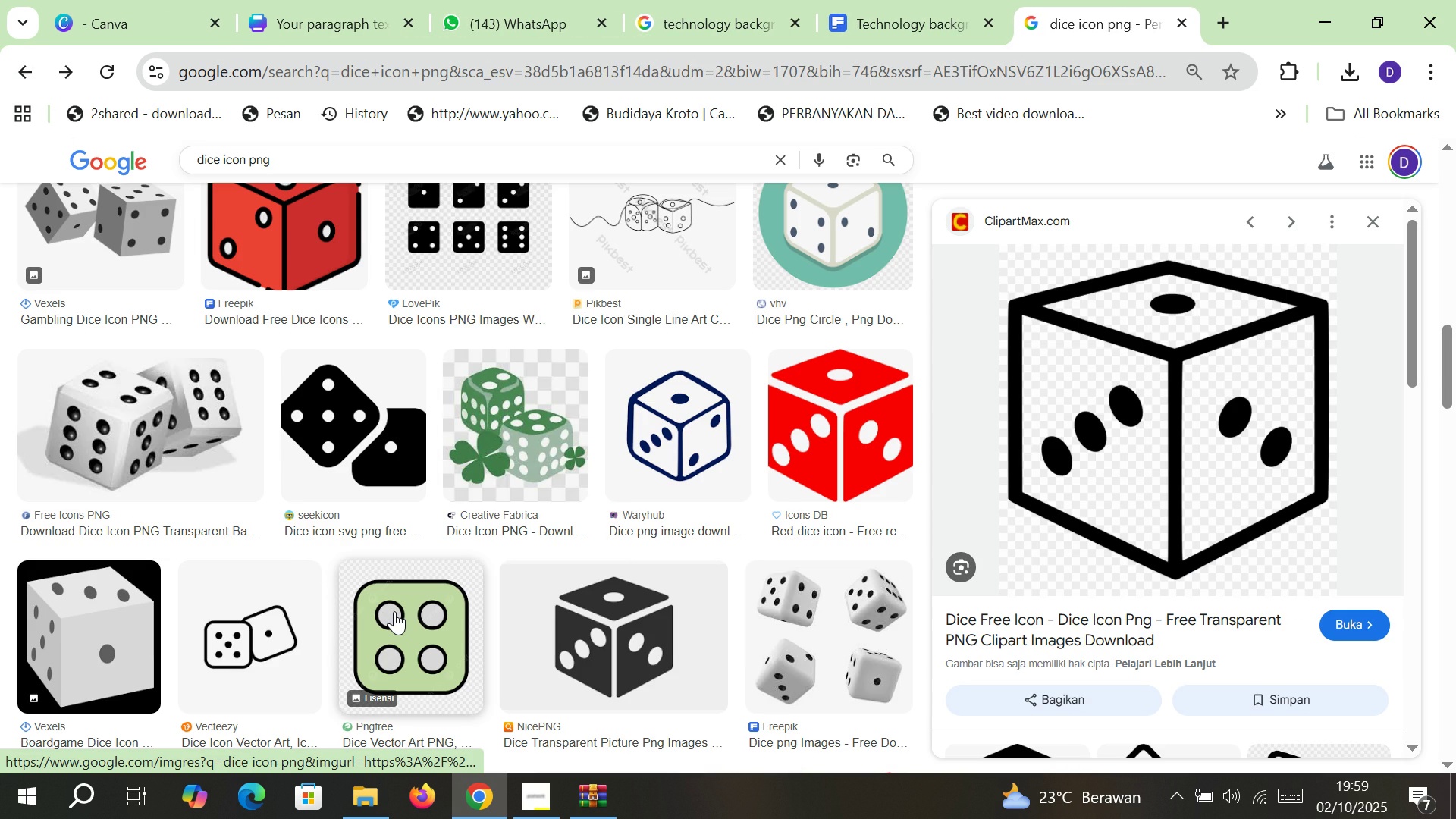 
scroll: coordinate [394, 611], scroll_direction: down, amount: 6.0
 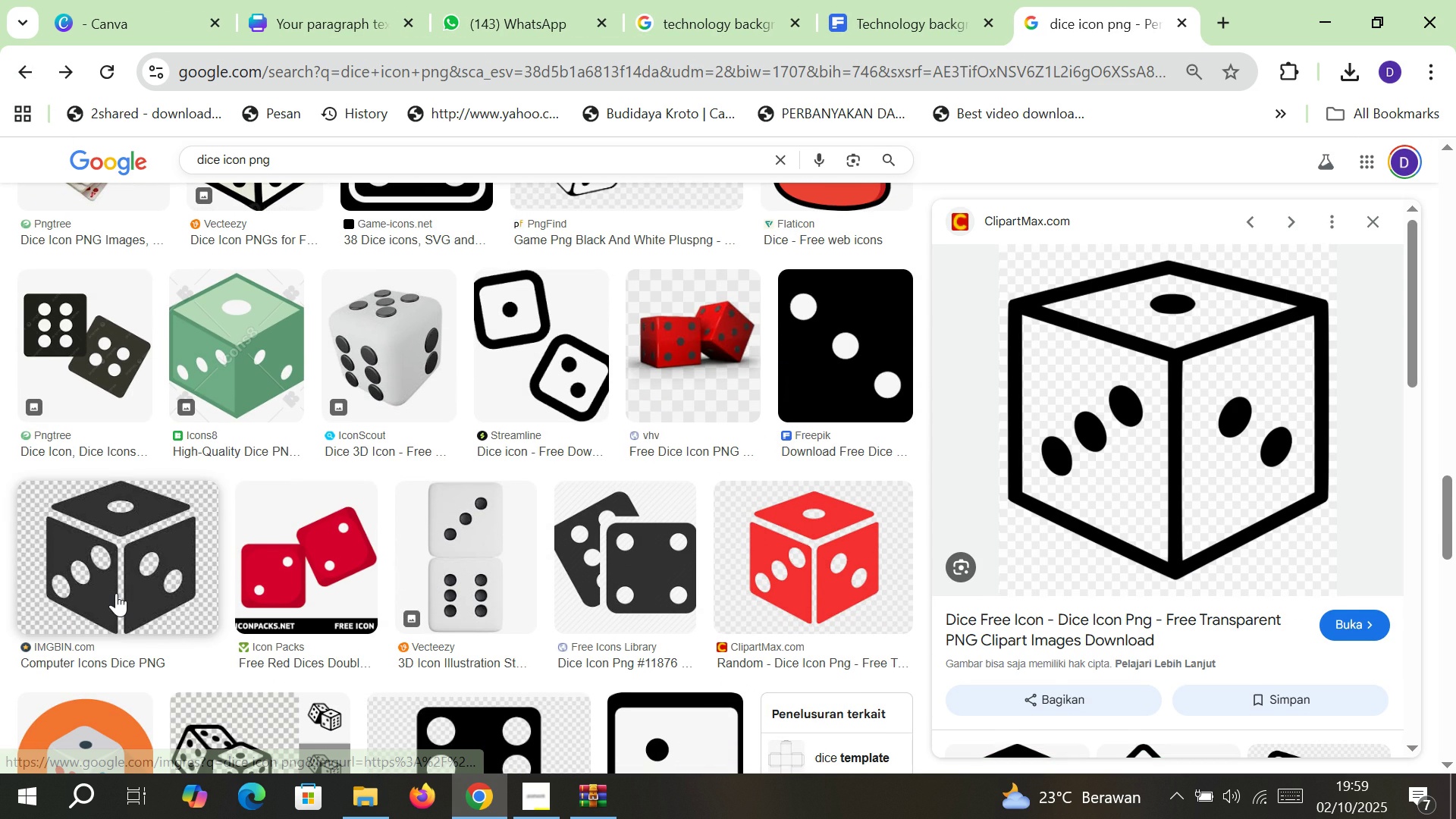 
left_click([116, 593])
 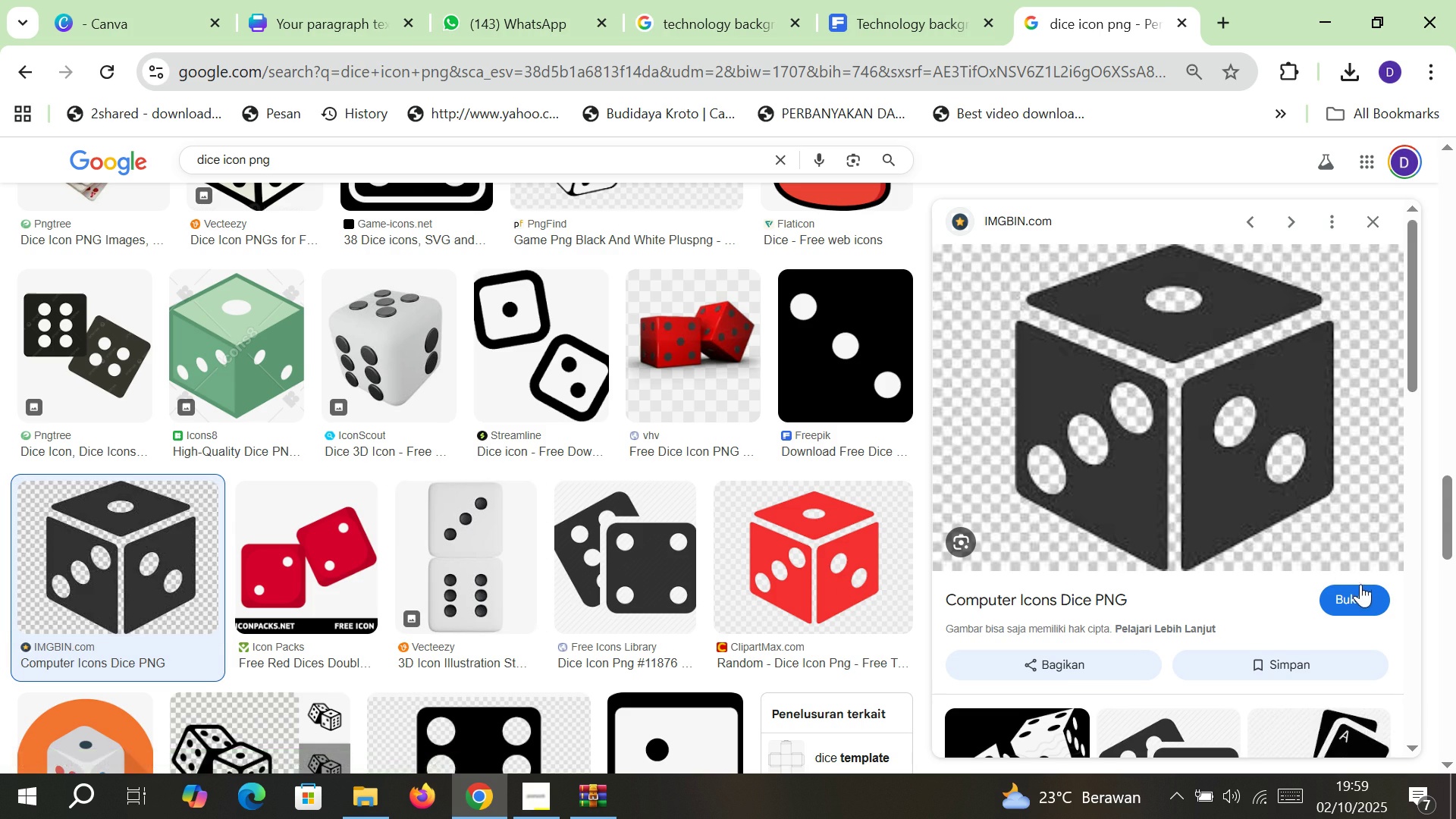 
left_click([1353, 592])
 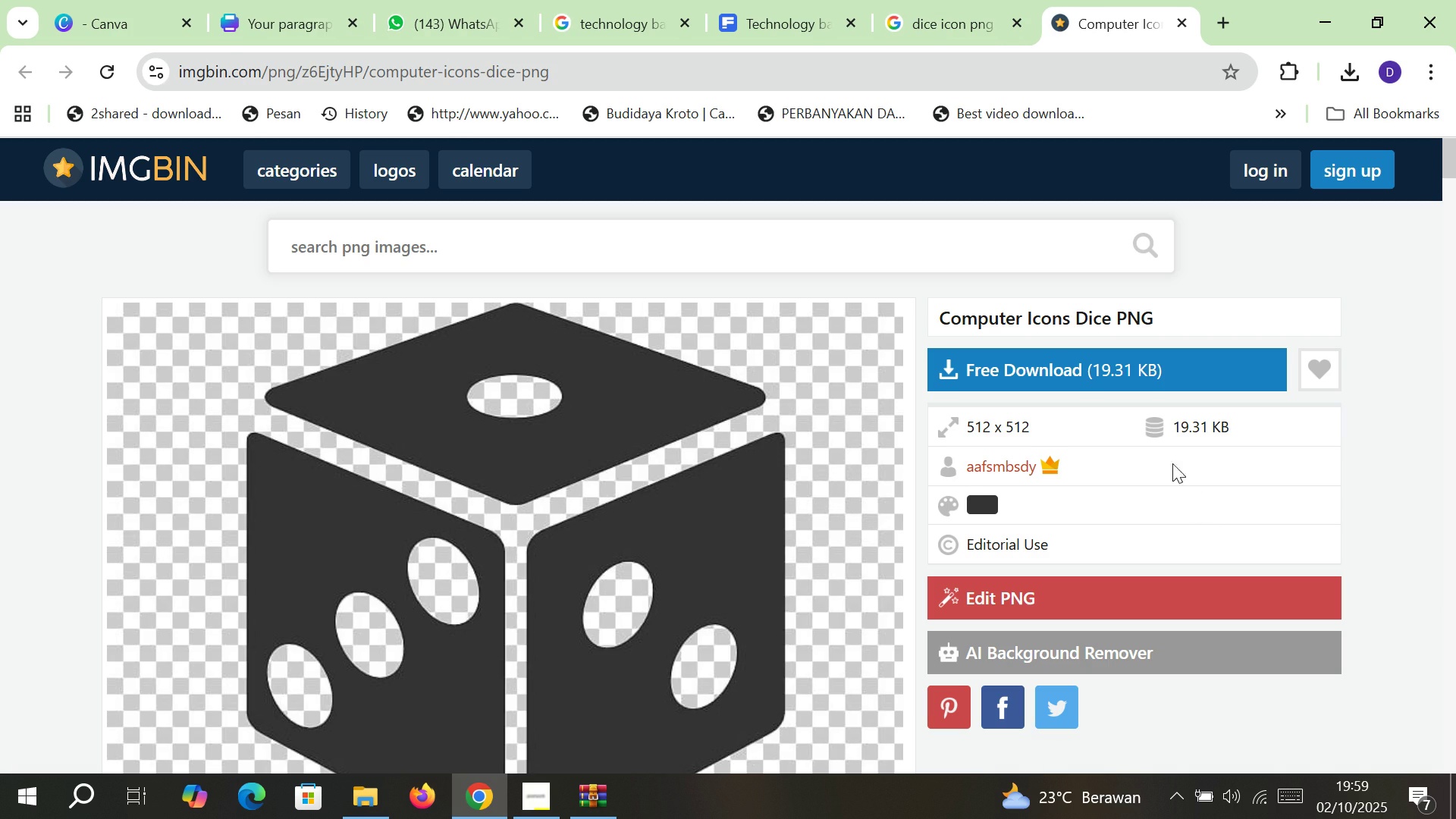 
left_click([1121, 363])
 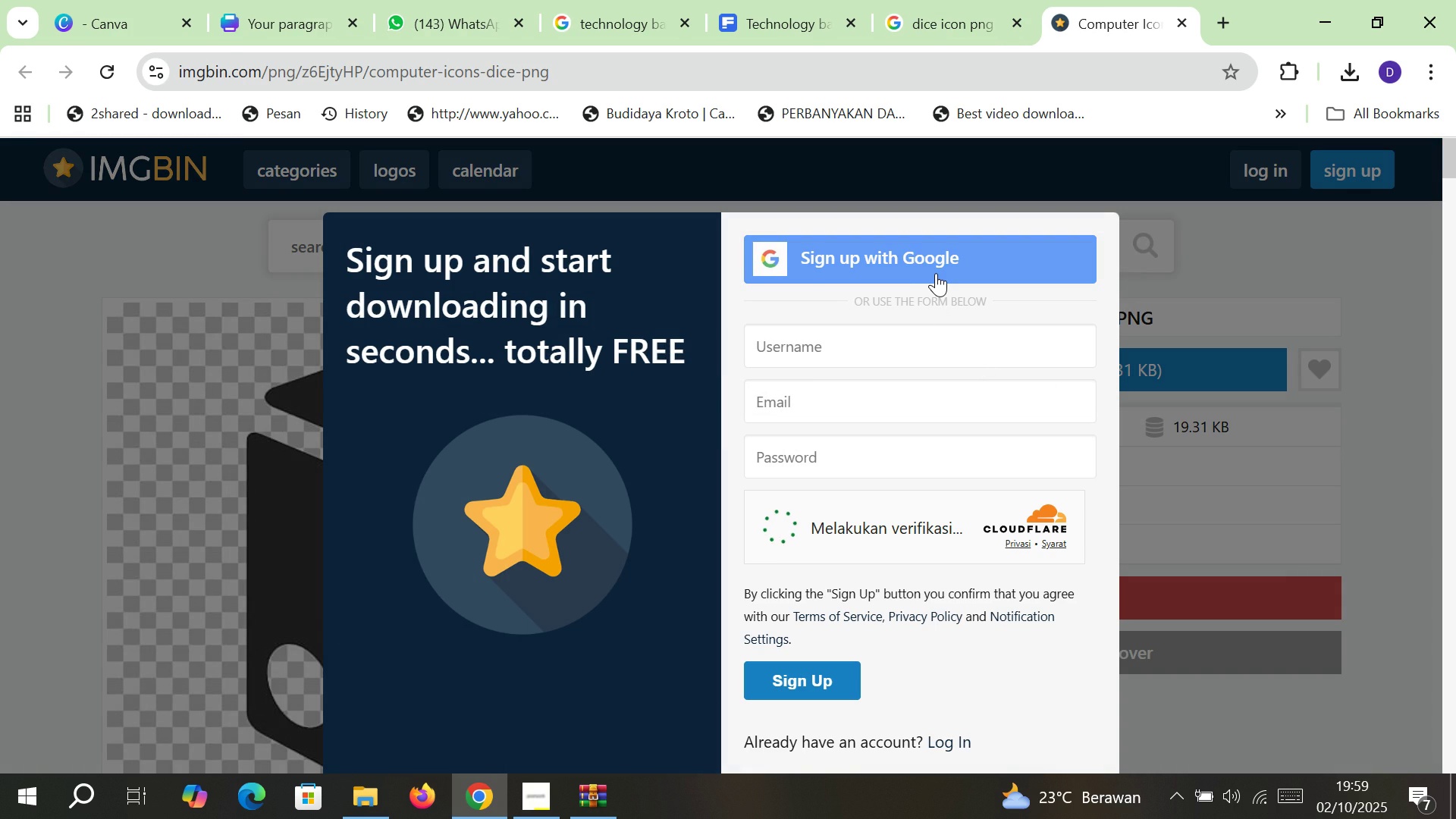 
left_click([938, 270])
 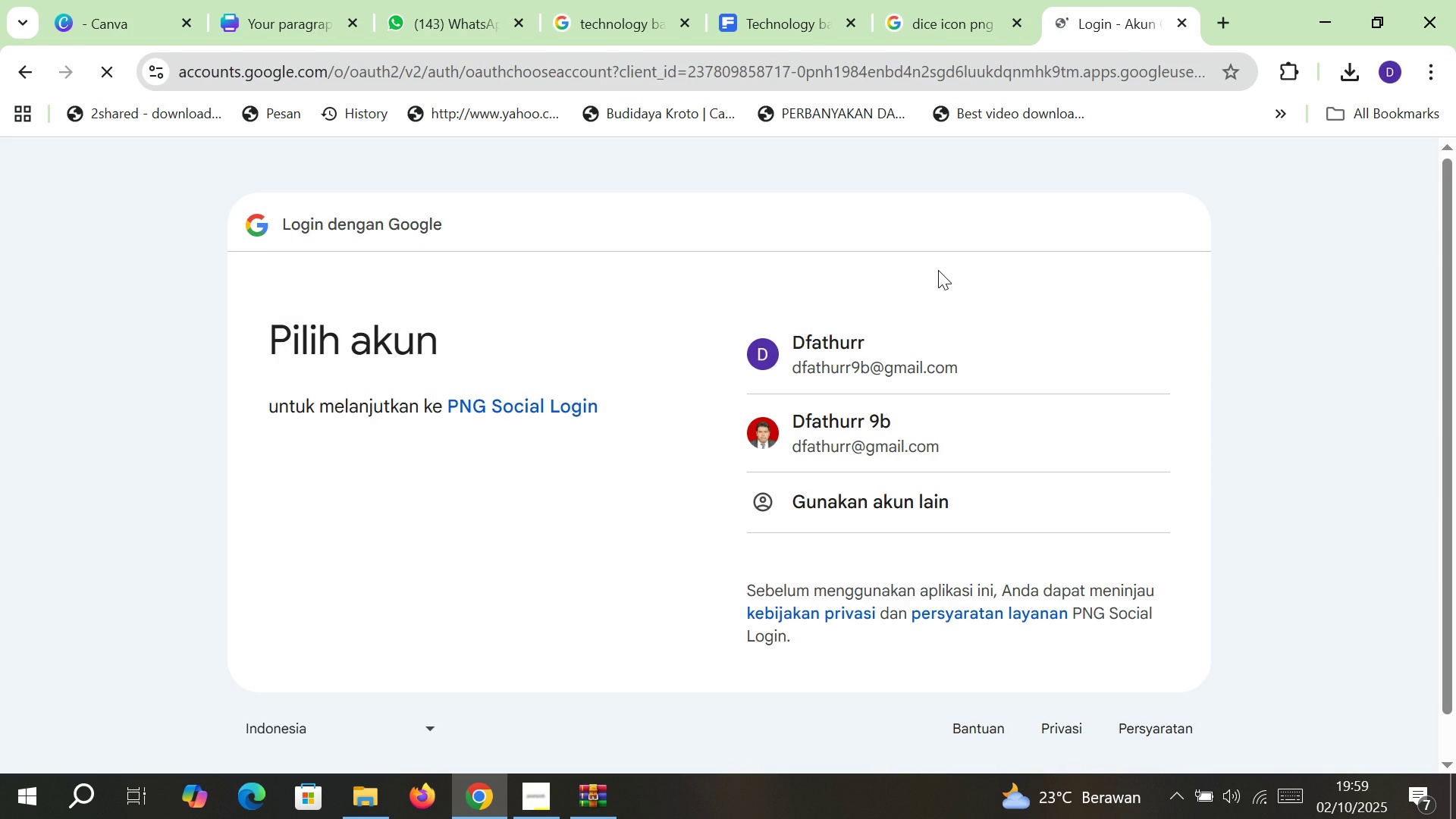 
left_click([866, 451])
 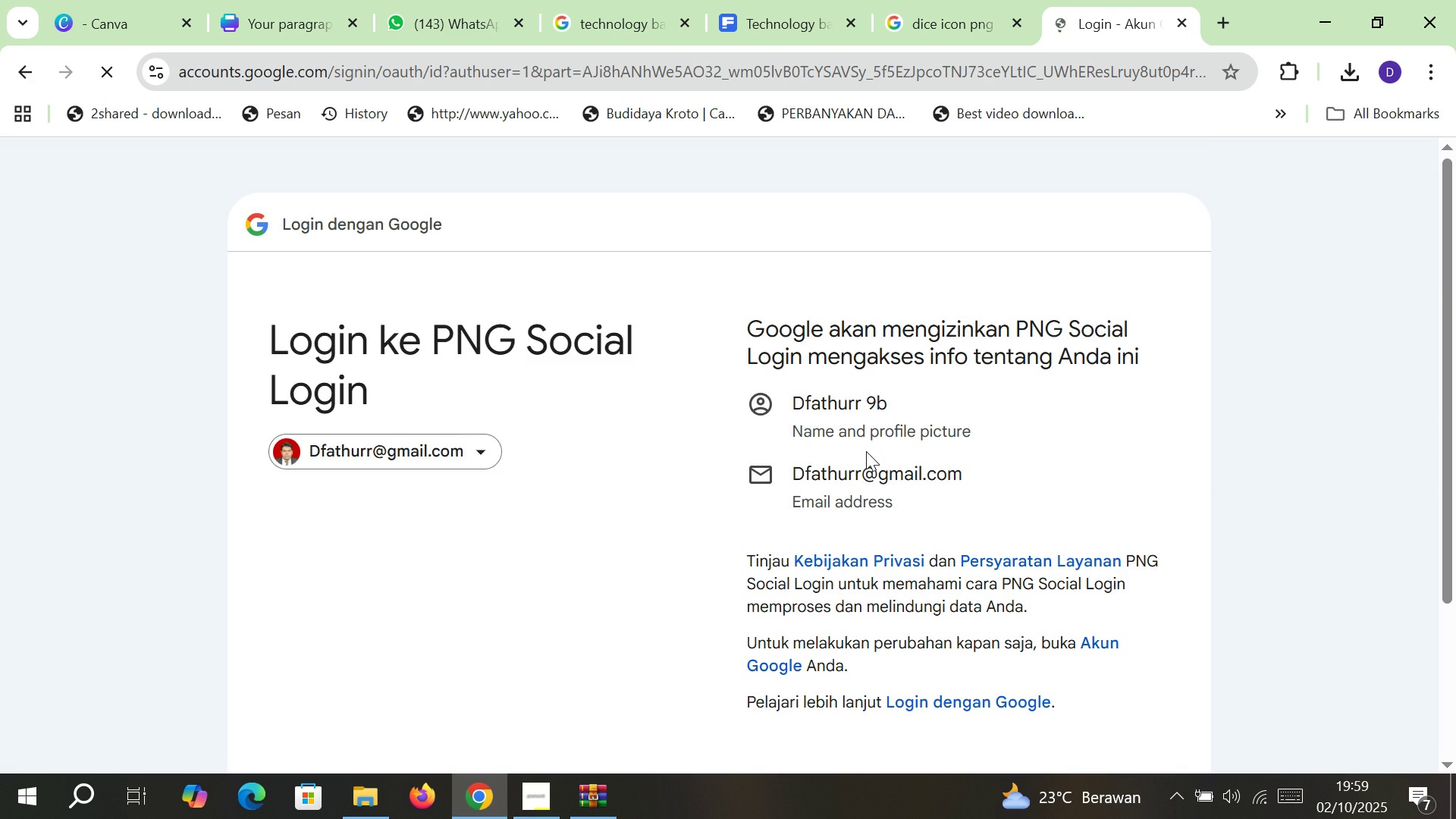 
scroll: coordinate [866, 451], scroll_direction: down, amount: 6.0
 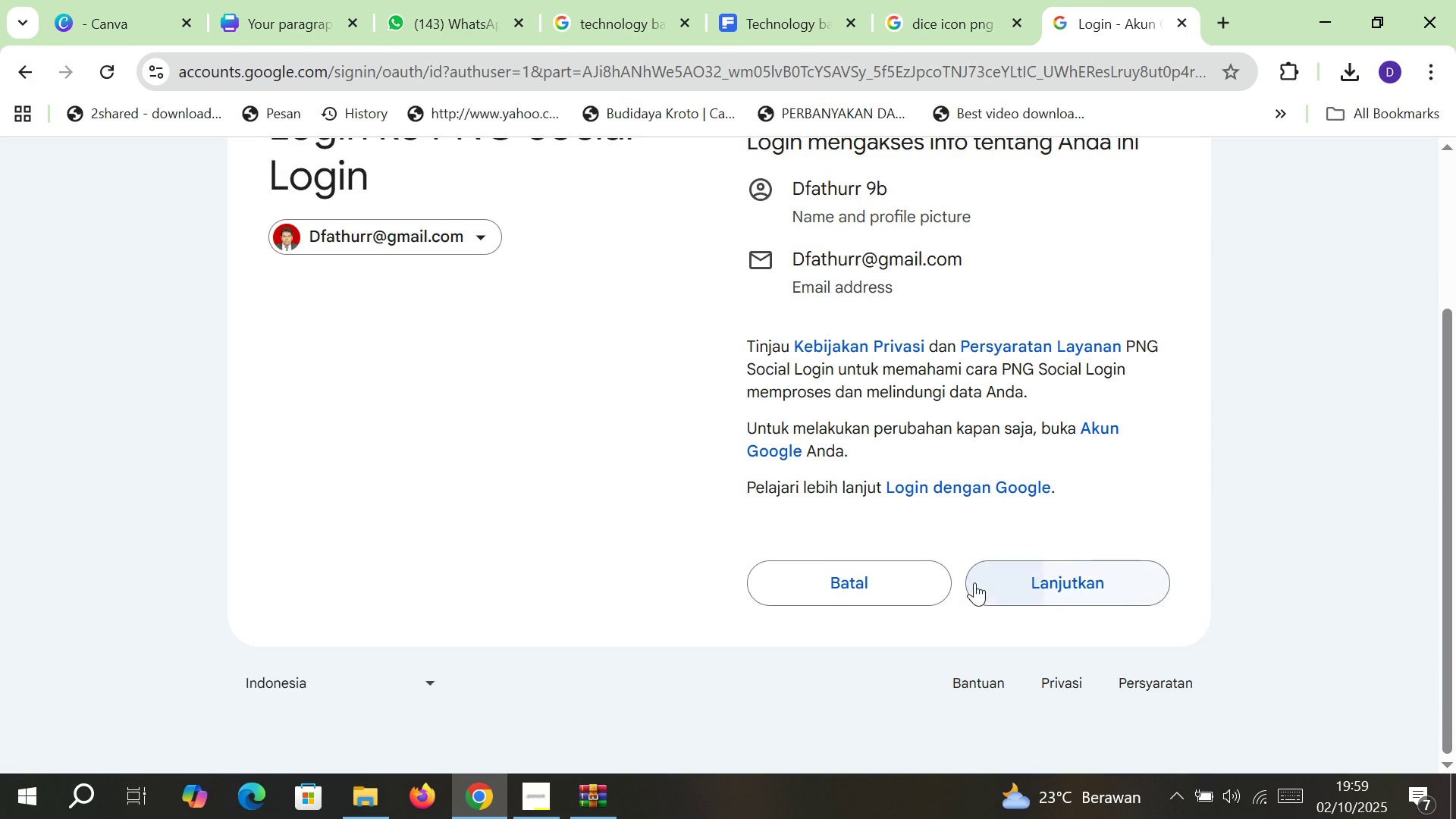 
left_click([974, 582])
 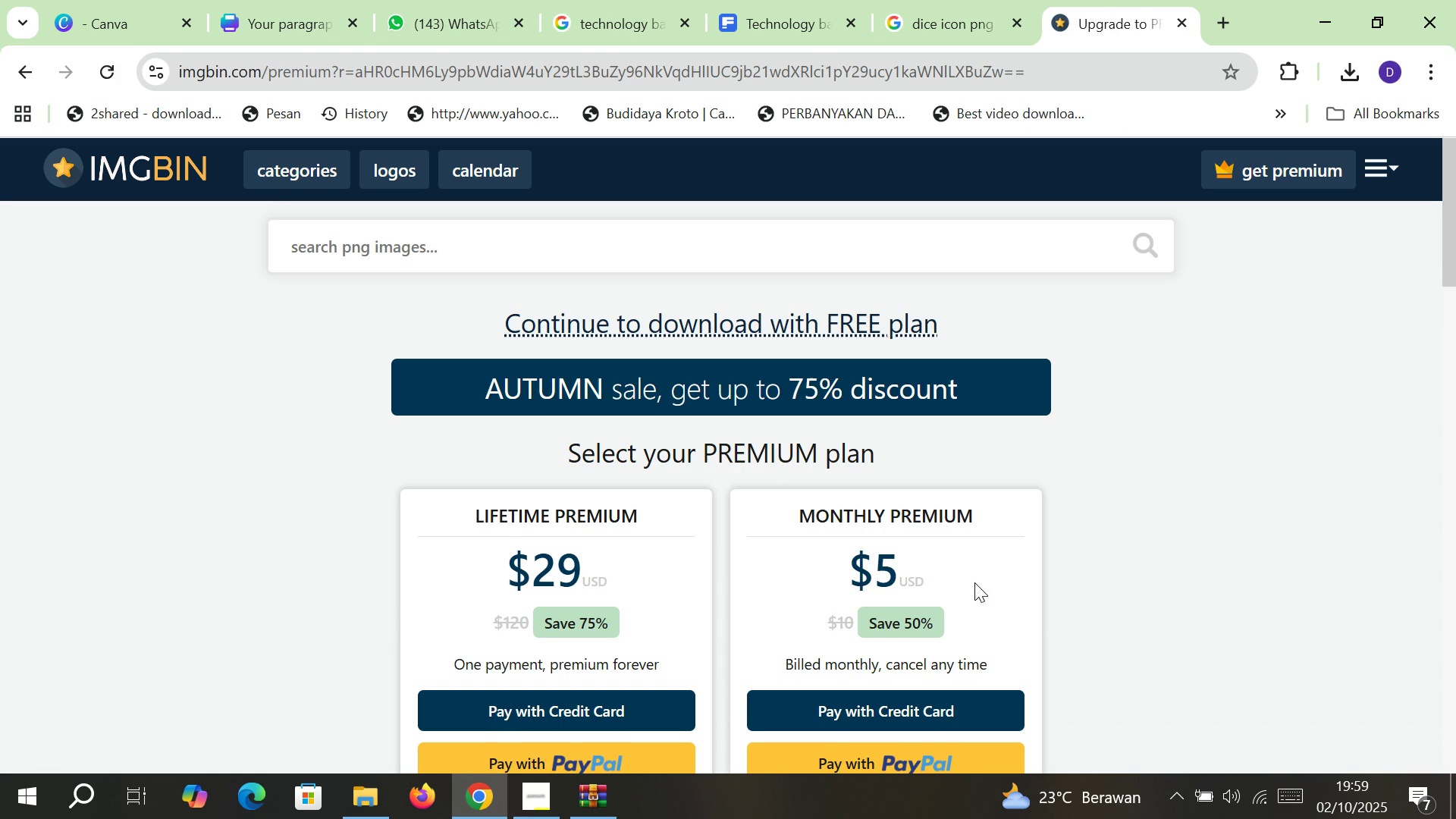 
scroll: coordinate [974, 582], scroll_direction: down, amount: 10.0
 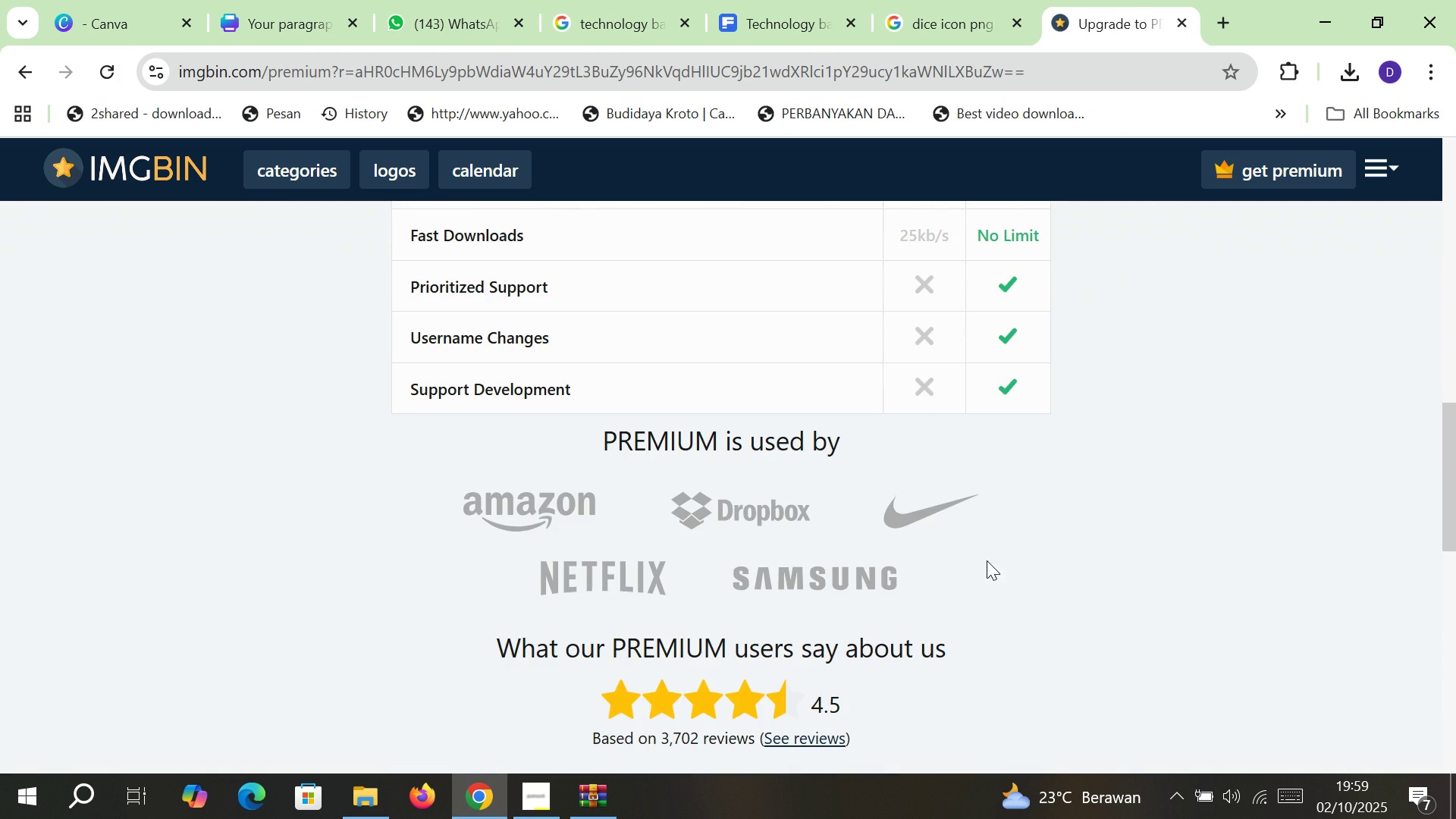 
scroll: coordinate [990, 557], scroll_direction: up, amount: 5.0
 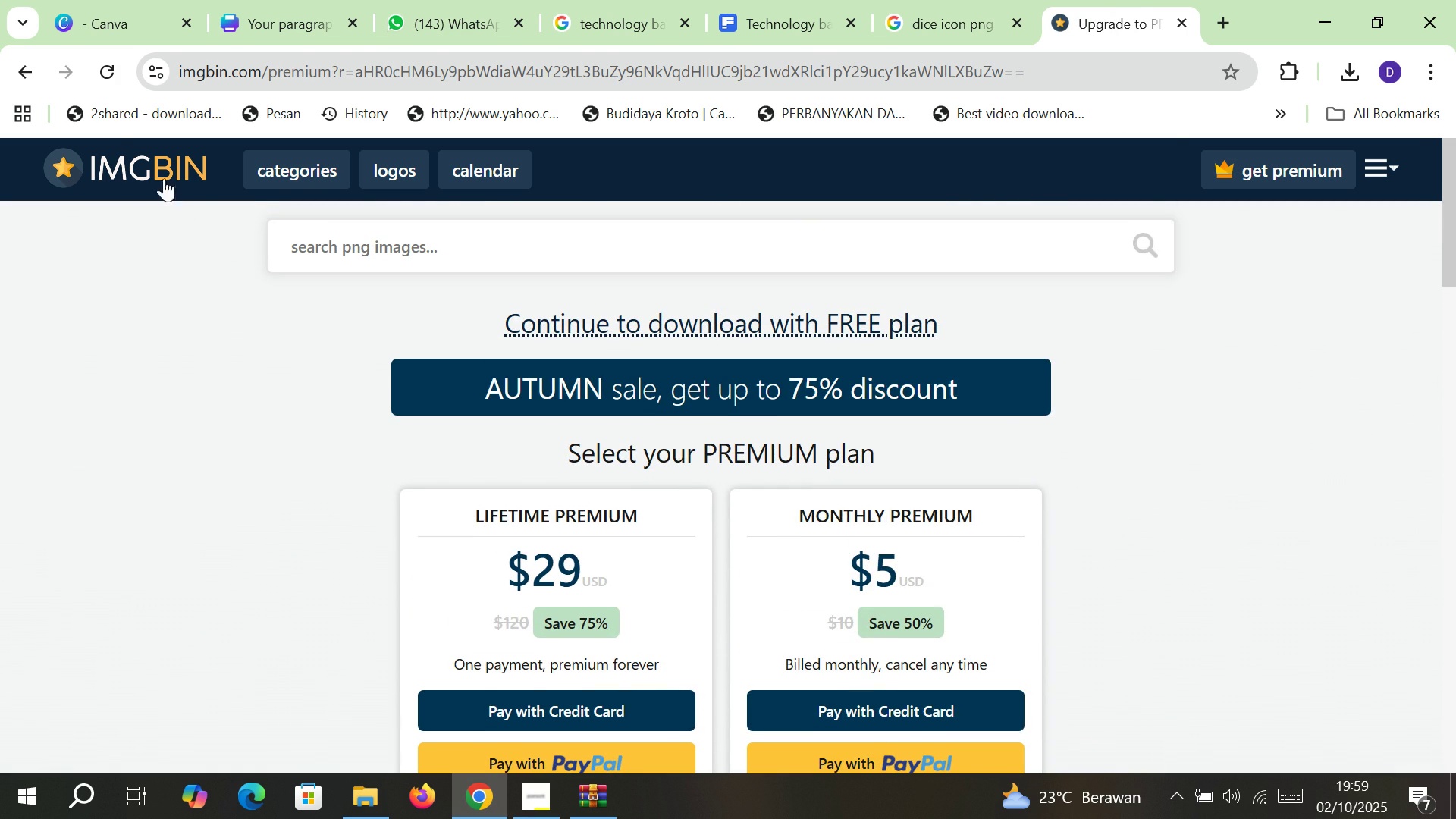 
left_click([115, 55])
 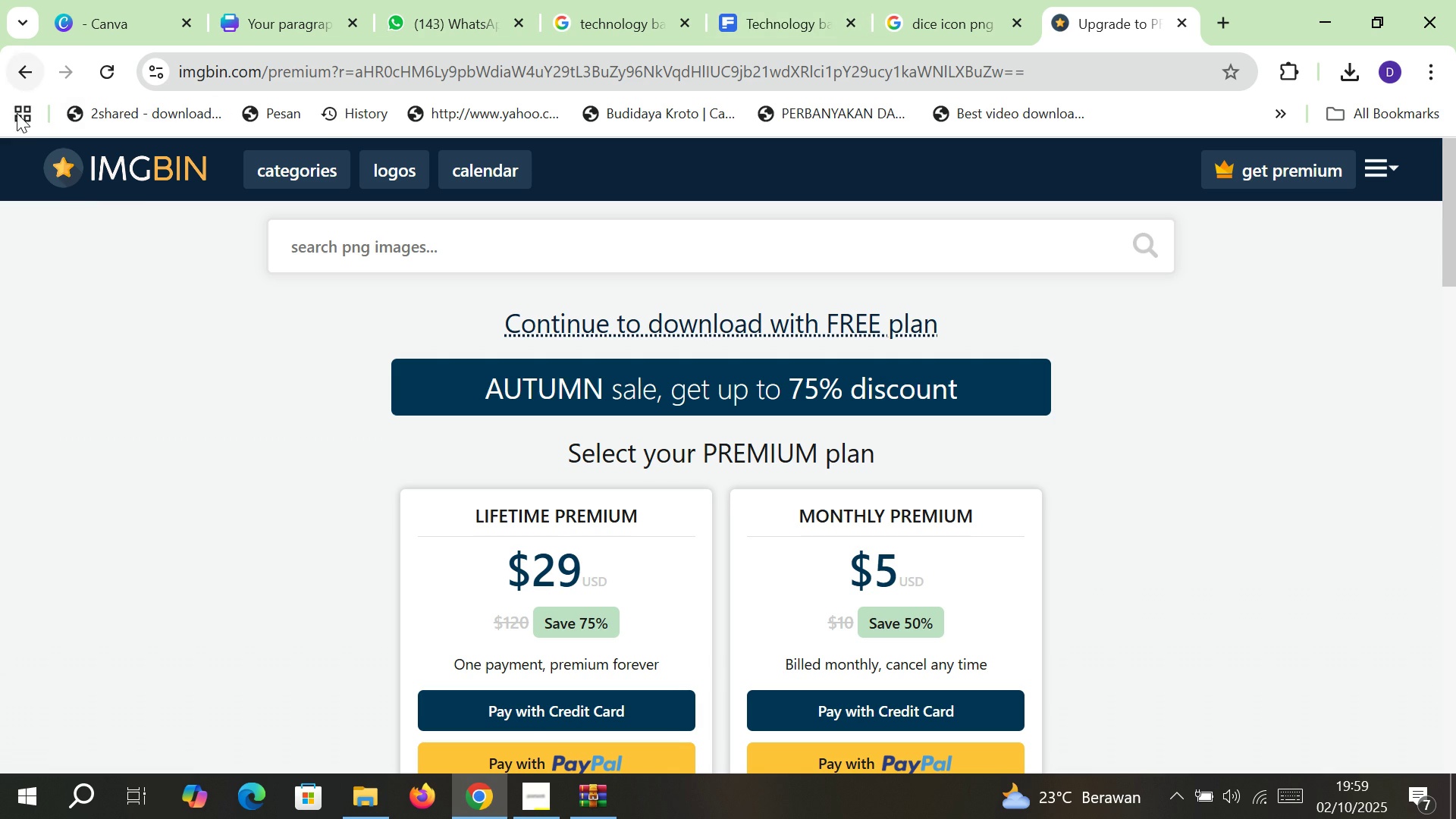 
left_click([154, 171])
 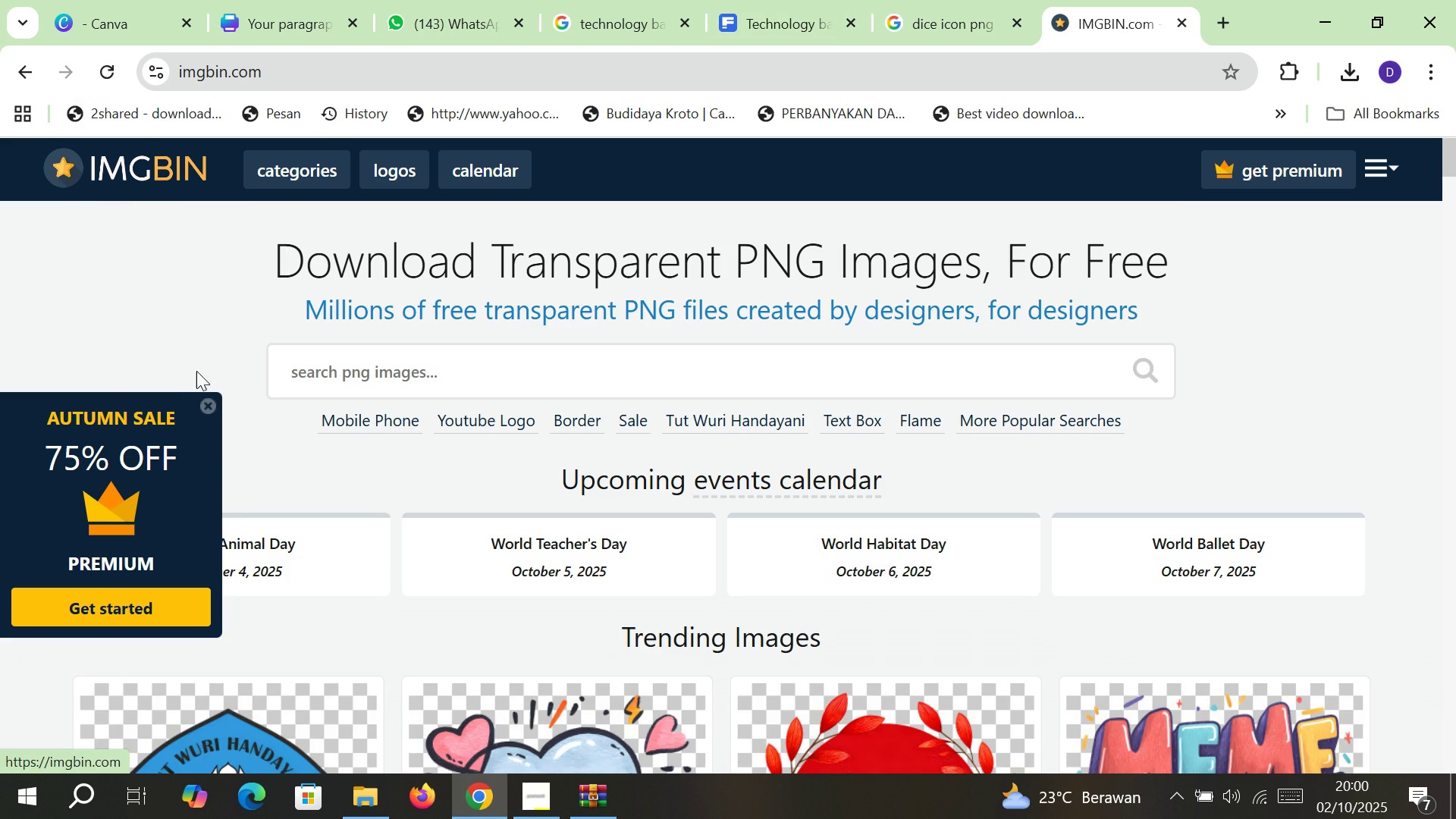 
left_click([208, 409])
 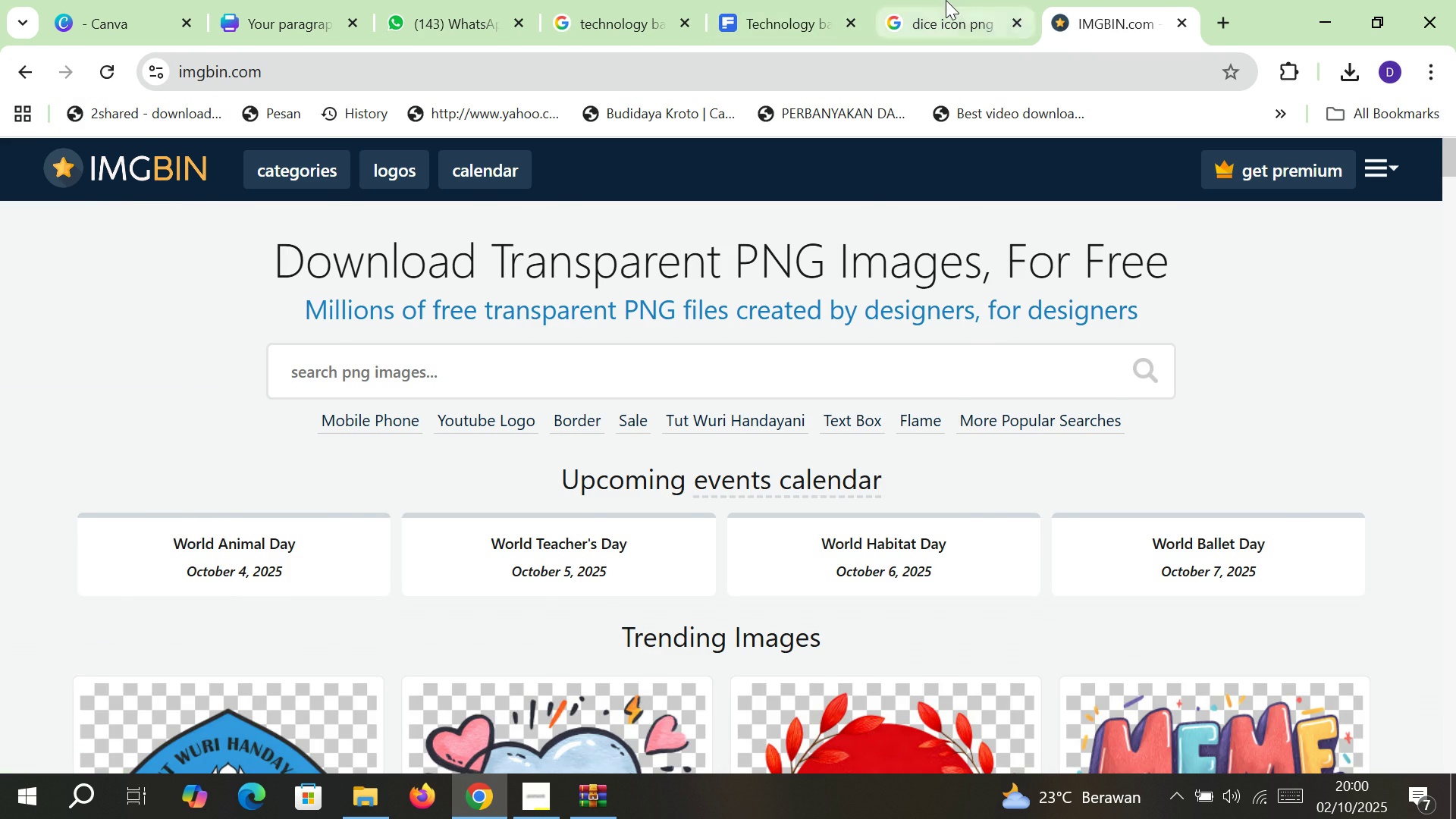 
left_click([946, 0])
 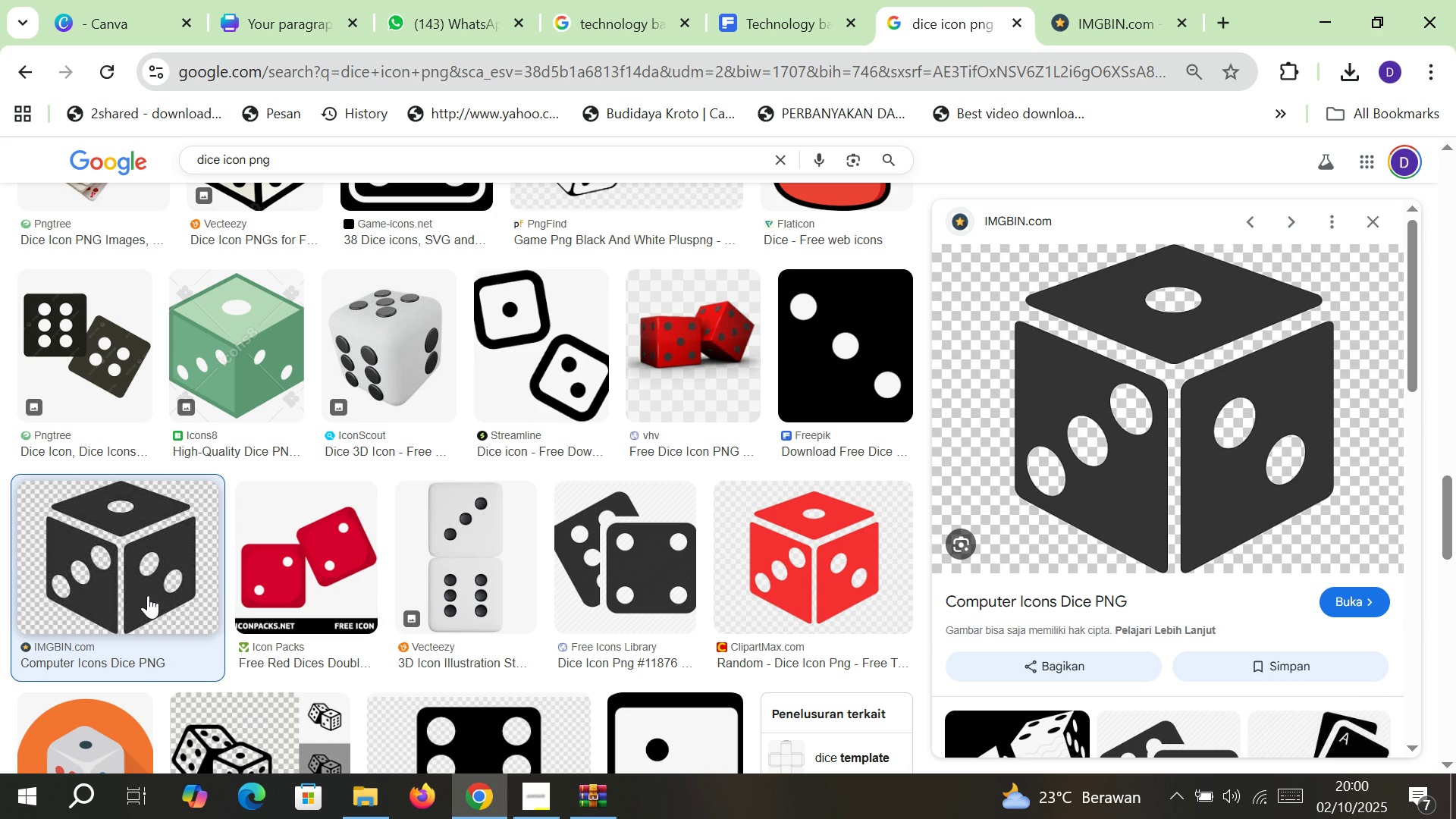 
left_click([148, 595])
 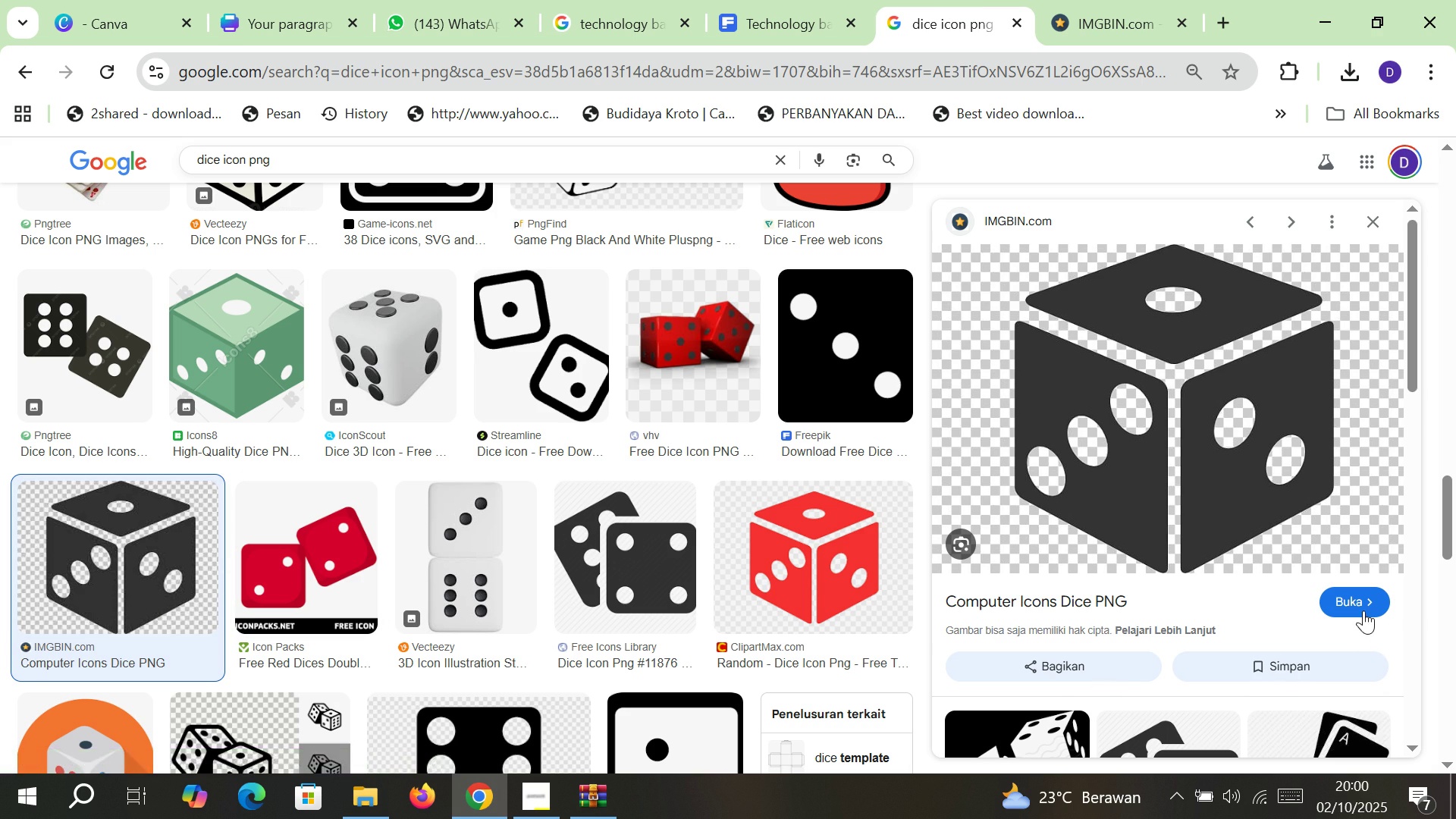 
left_click([1360, 607])
 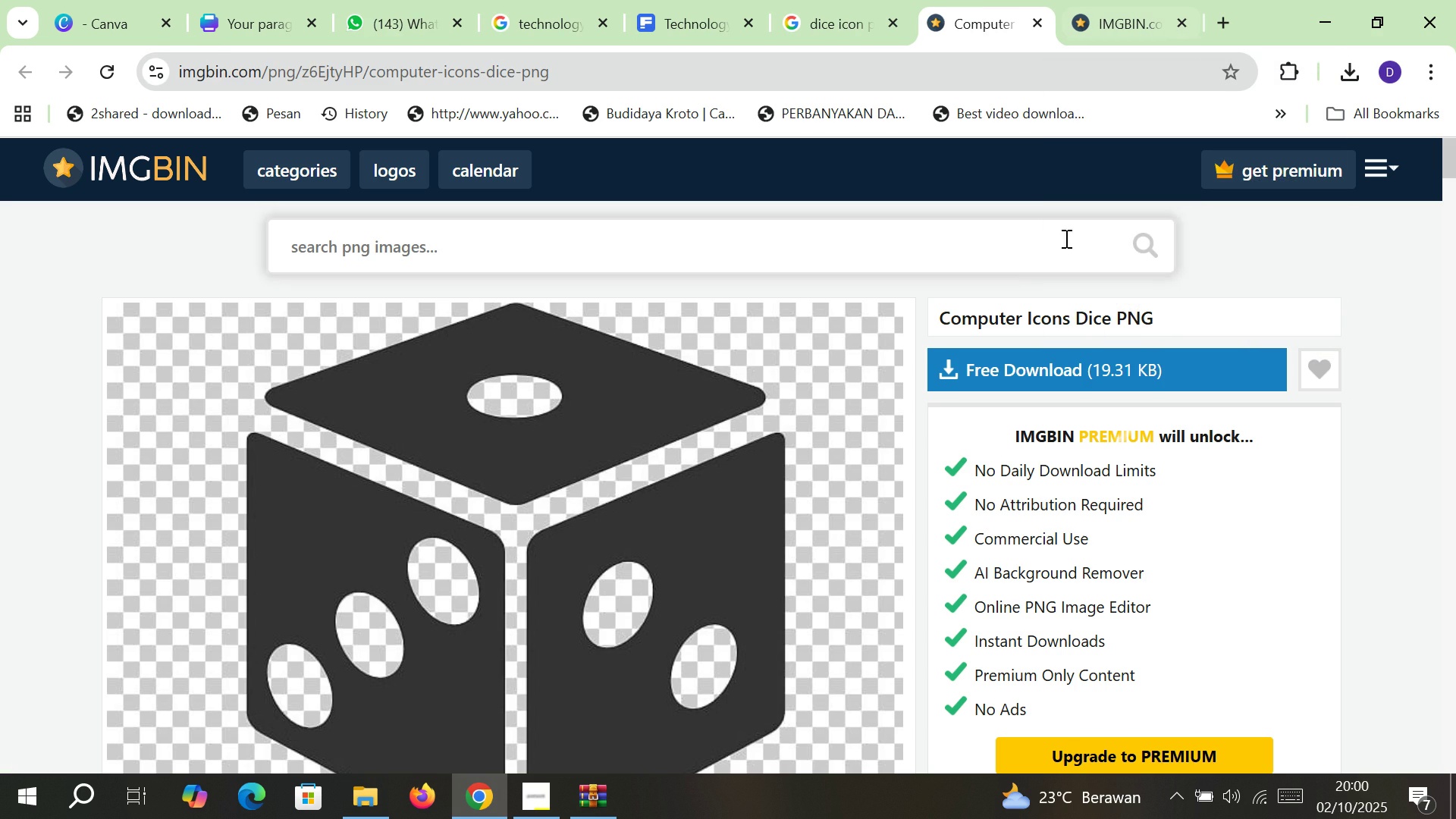 
left_click([1014, 364])
 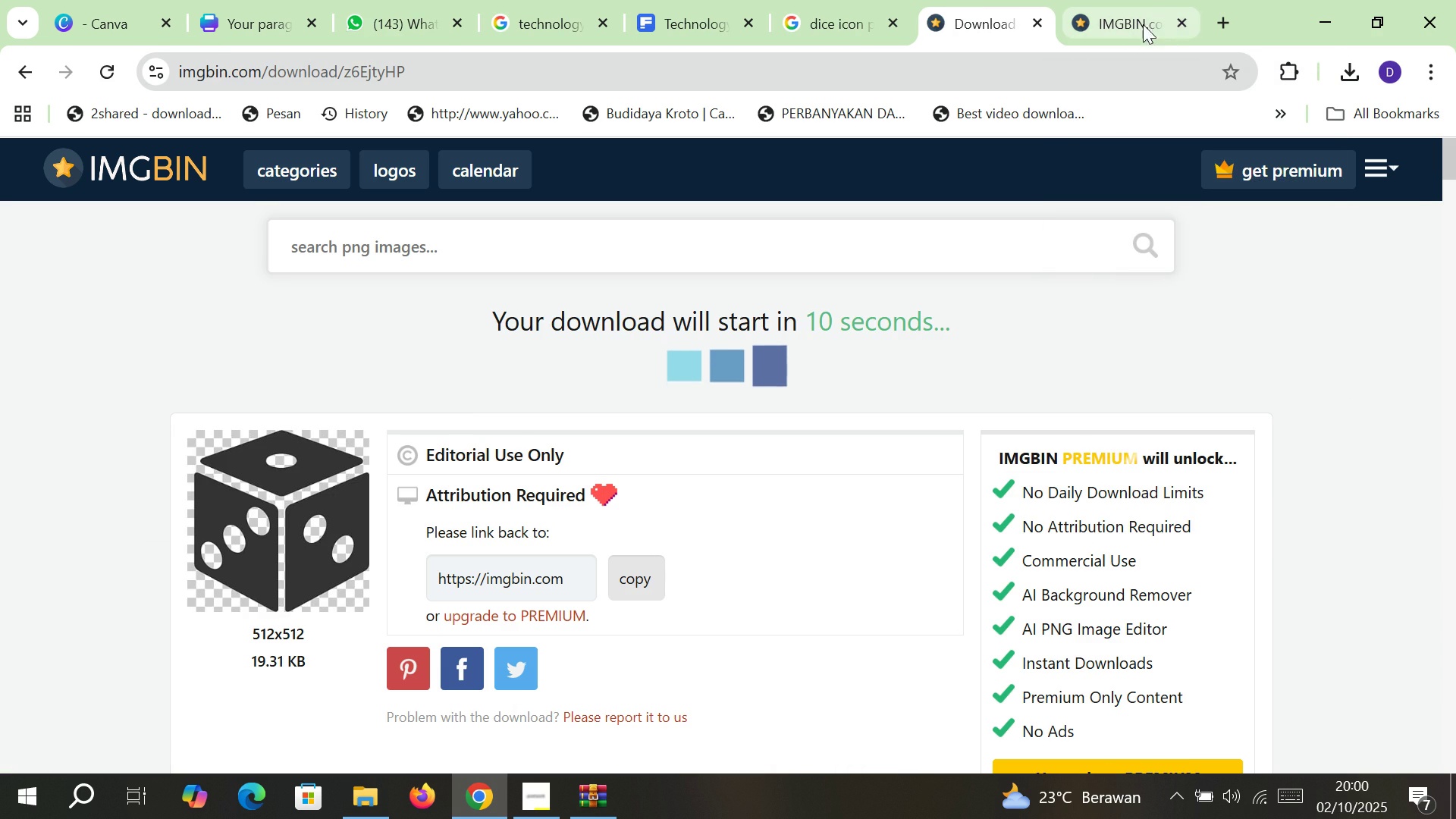 
left_click([1178, 14])